 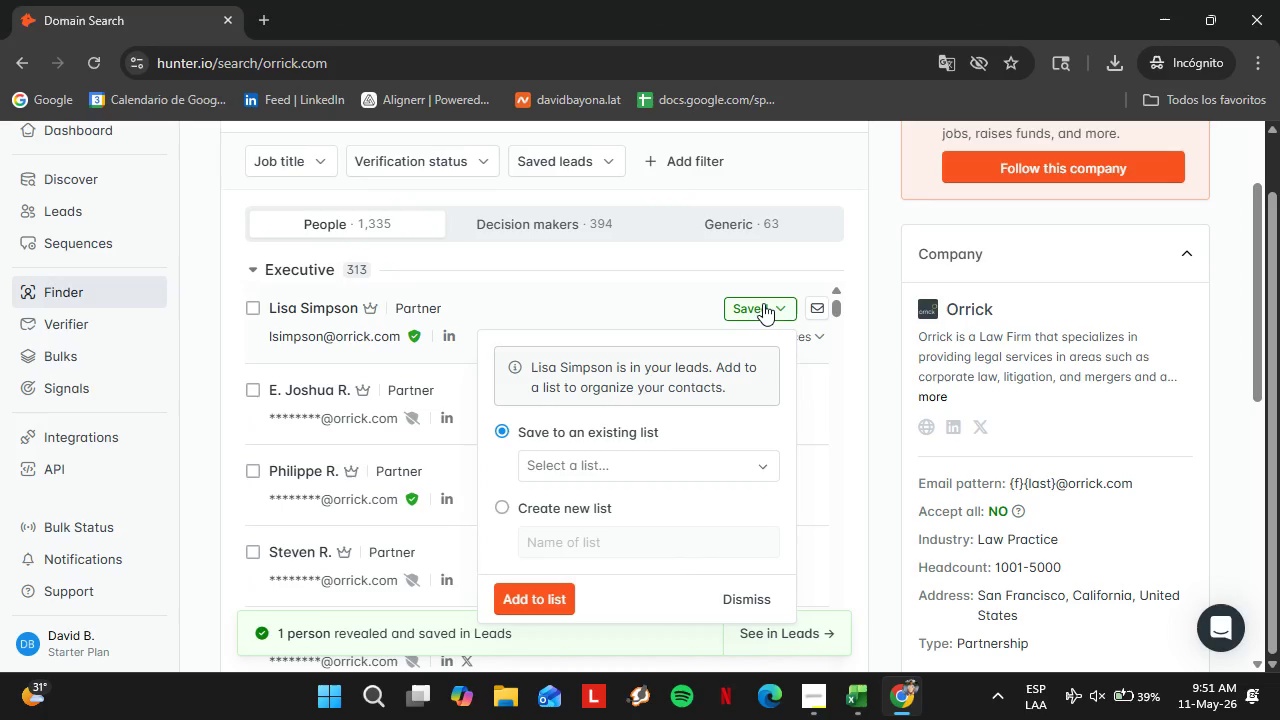 
left_click([549, 479])
 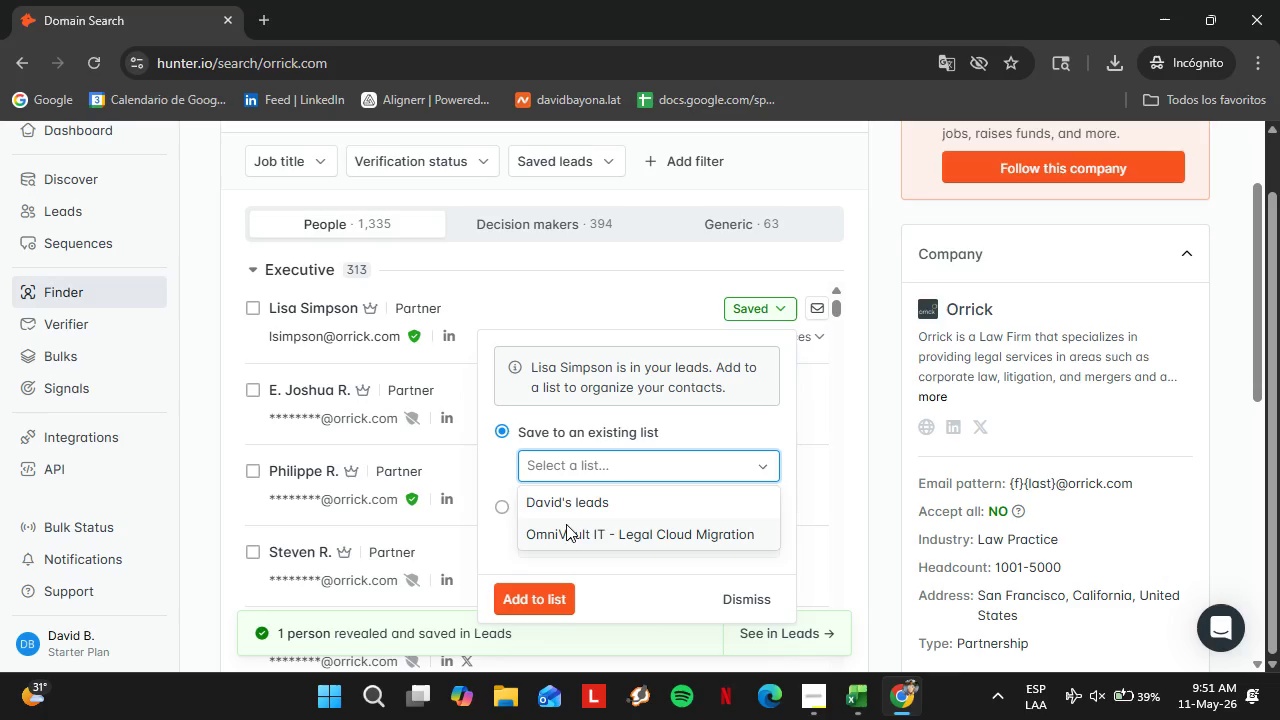 
left_click([567, 525])
 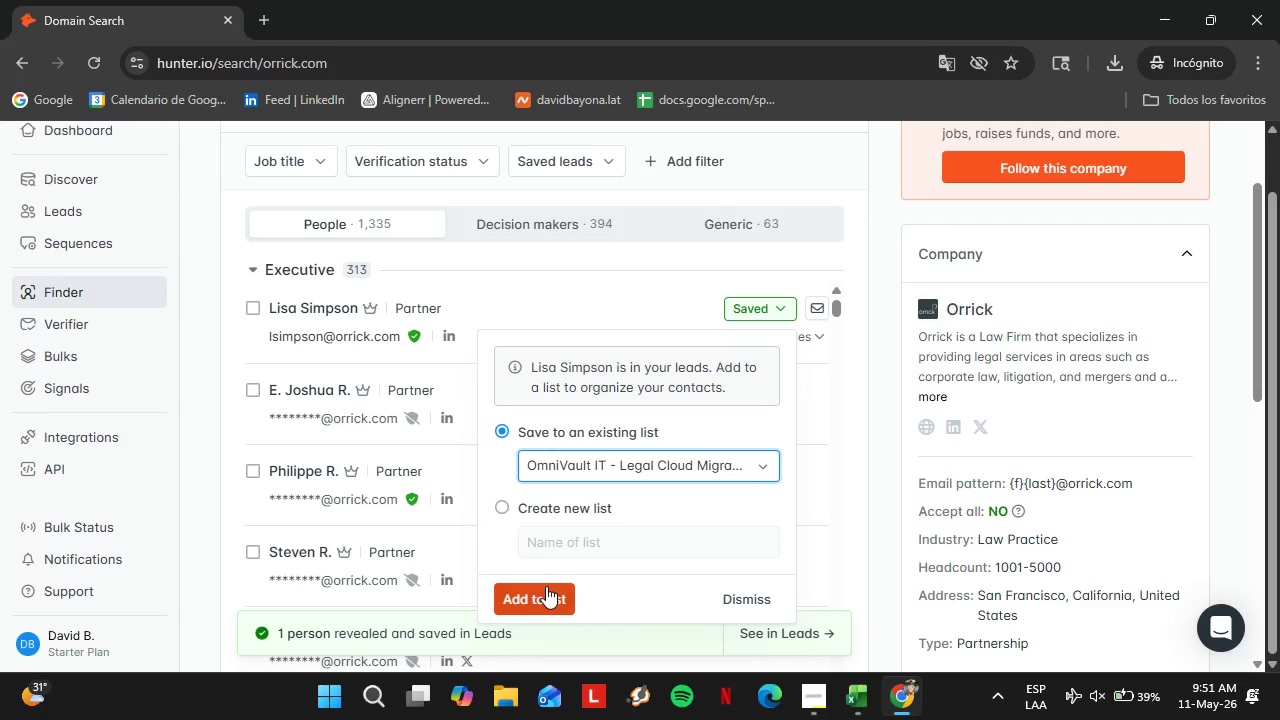 
left_click([546, 586])
 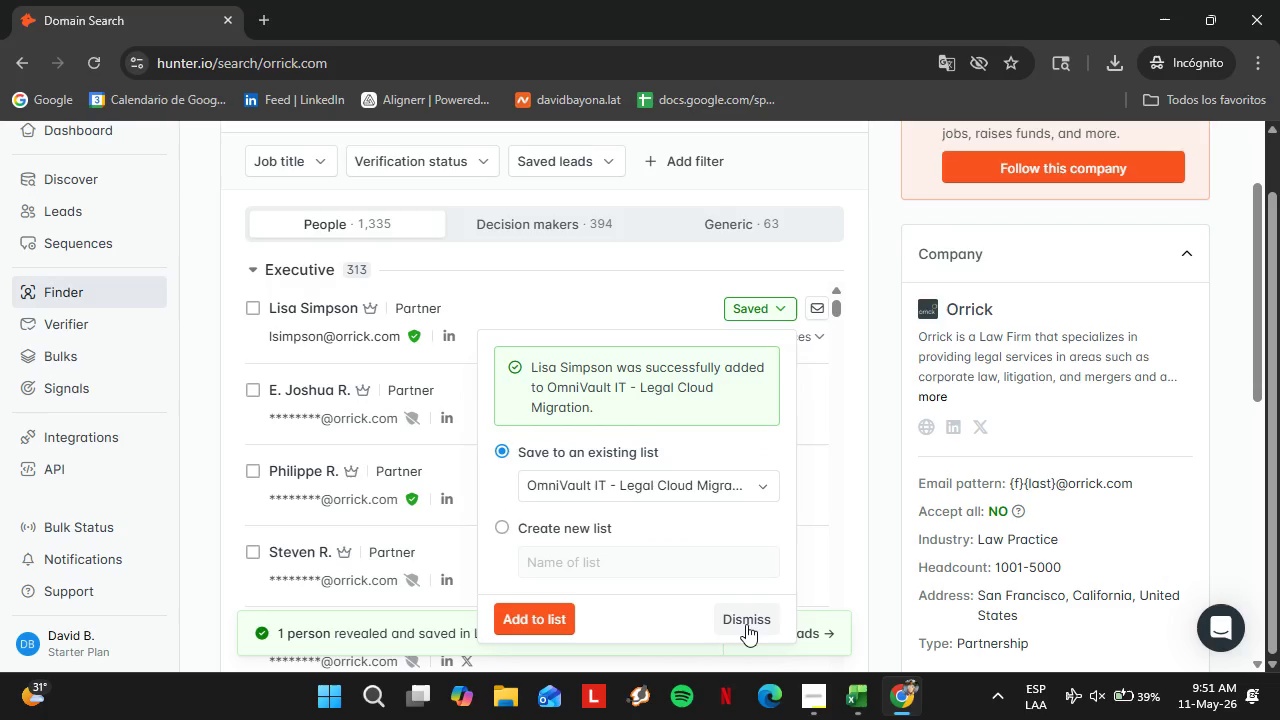 
left_click([746, 624])
 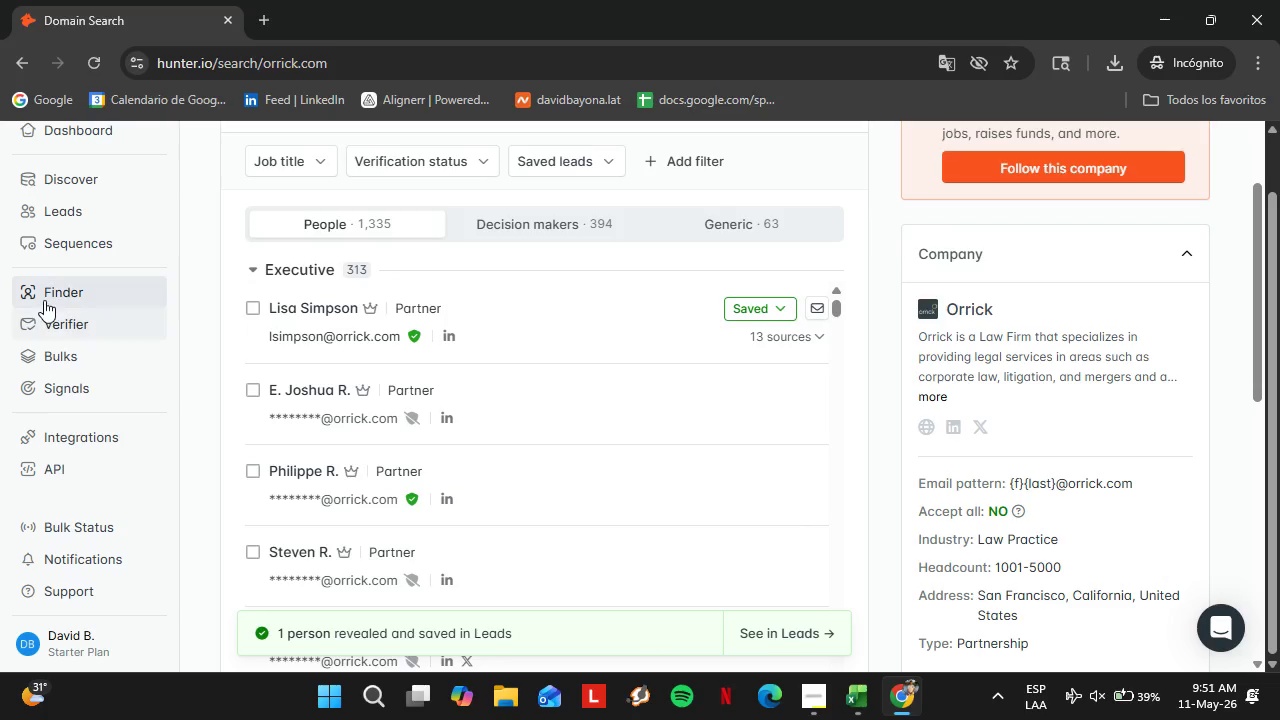 
left_click([63, 214])
 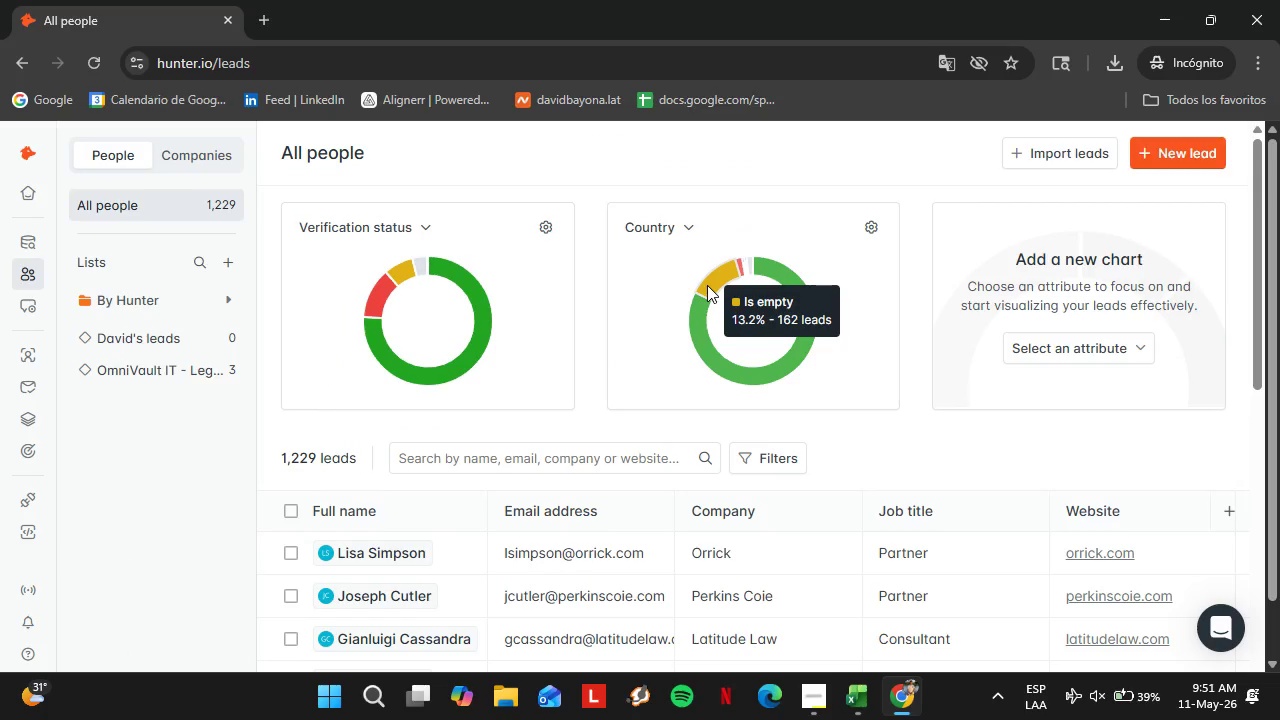 
wait(17.81)
 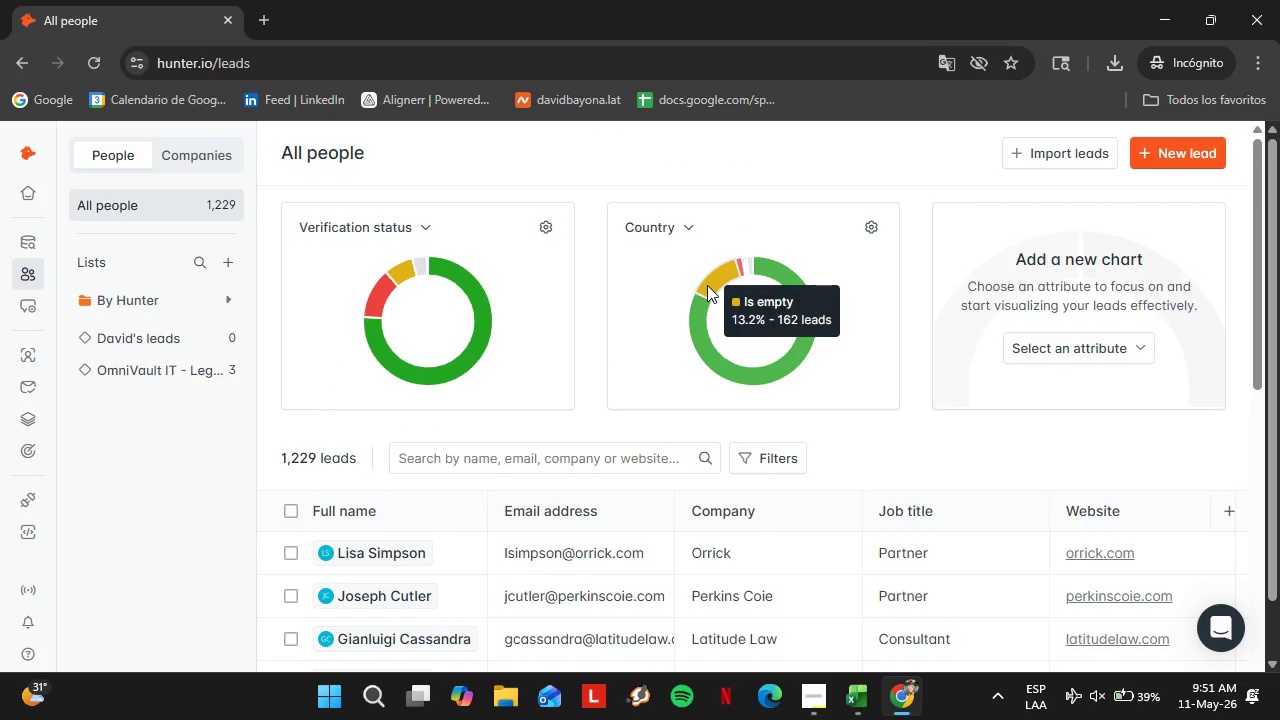 
left_click([223, 371])
 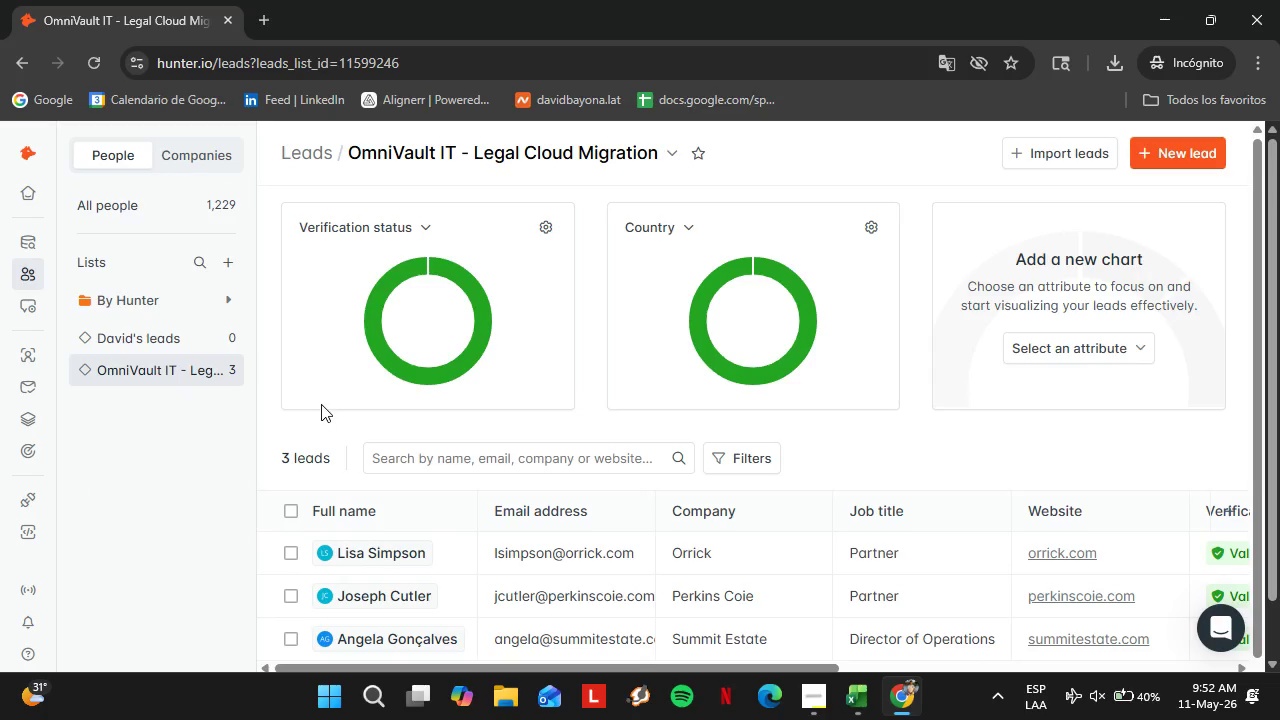 
wait(5.95)
 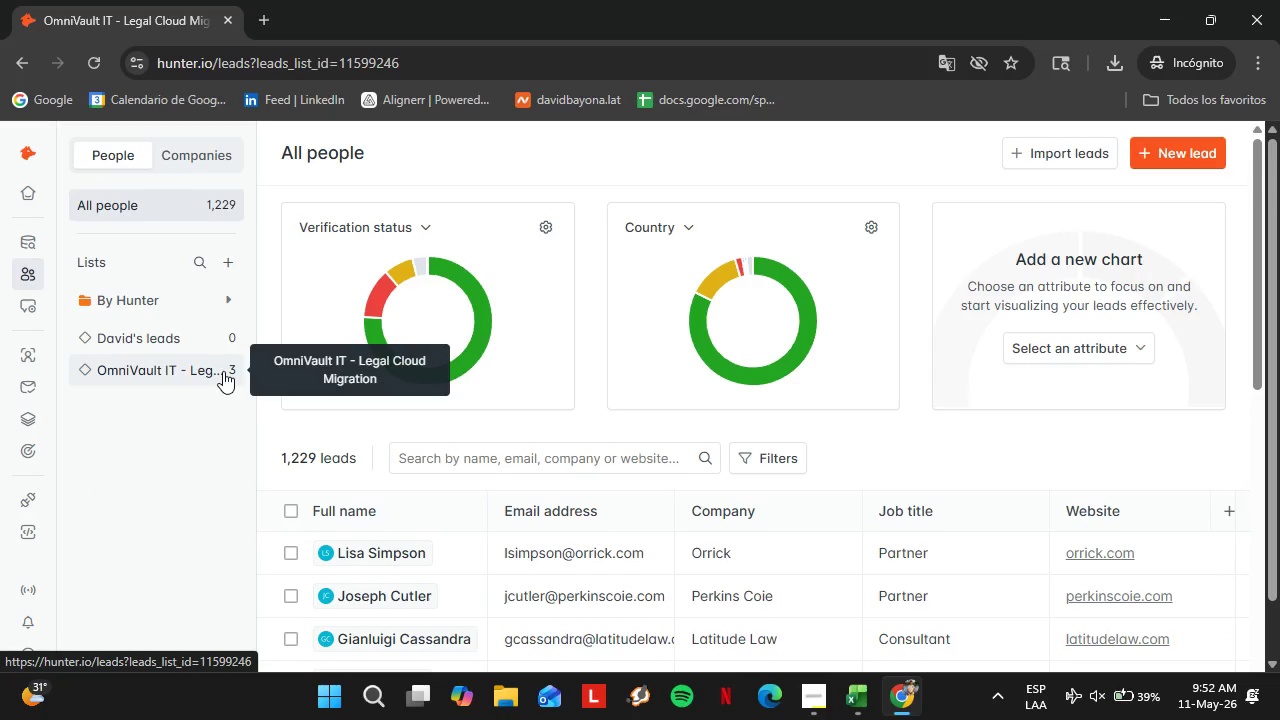 
scroll: coordinate [645, 601], scroll_direction: down, amount: 2.0
 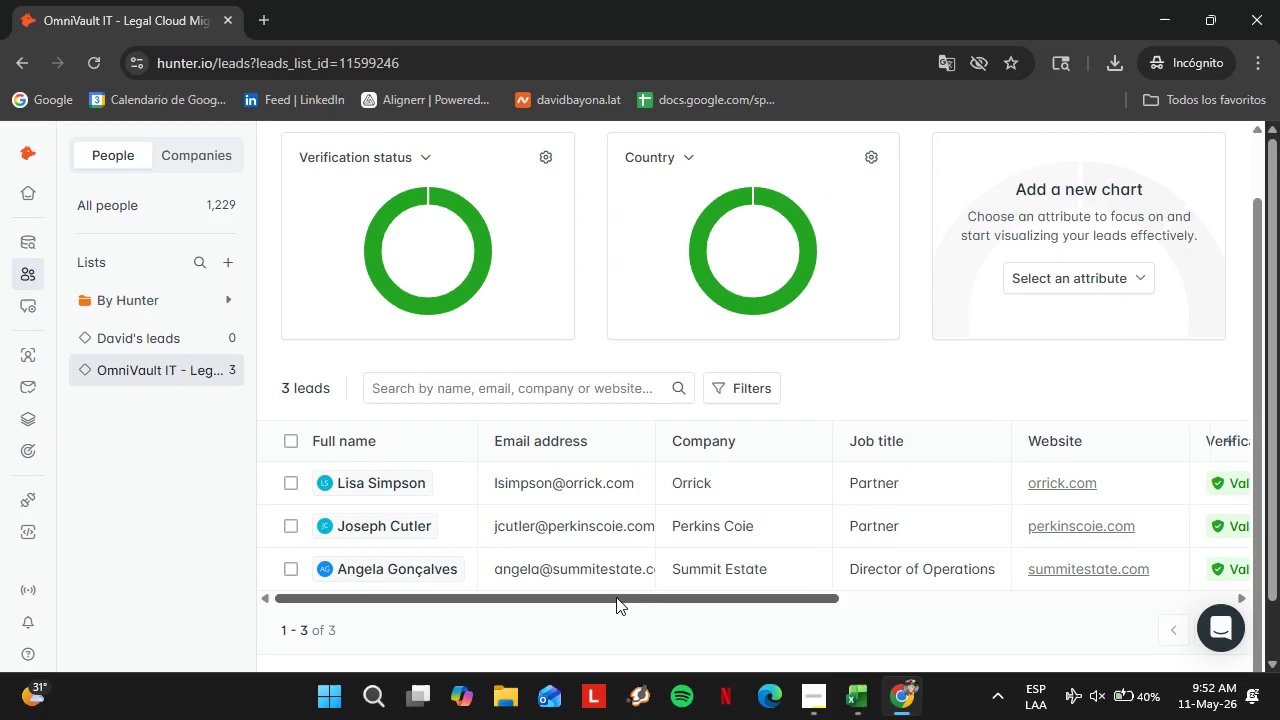 
left_click_drag(start_coordinate=[615, 597], to_coordinate=[984, 611])
 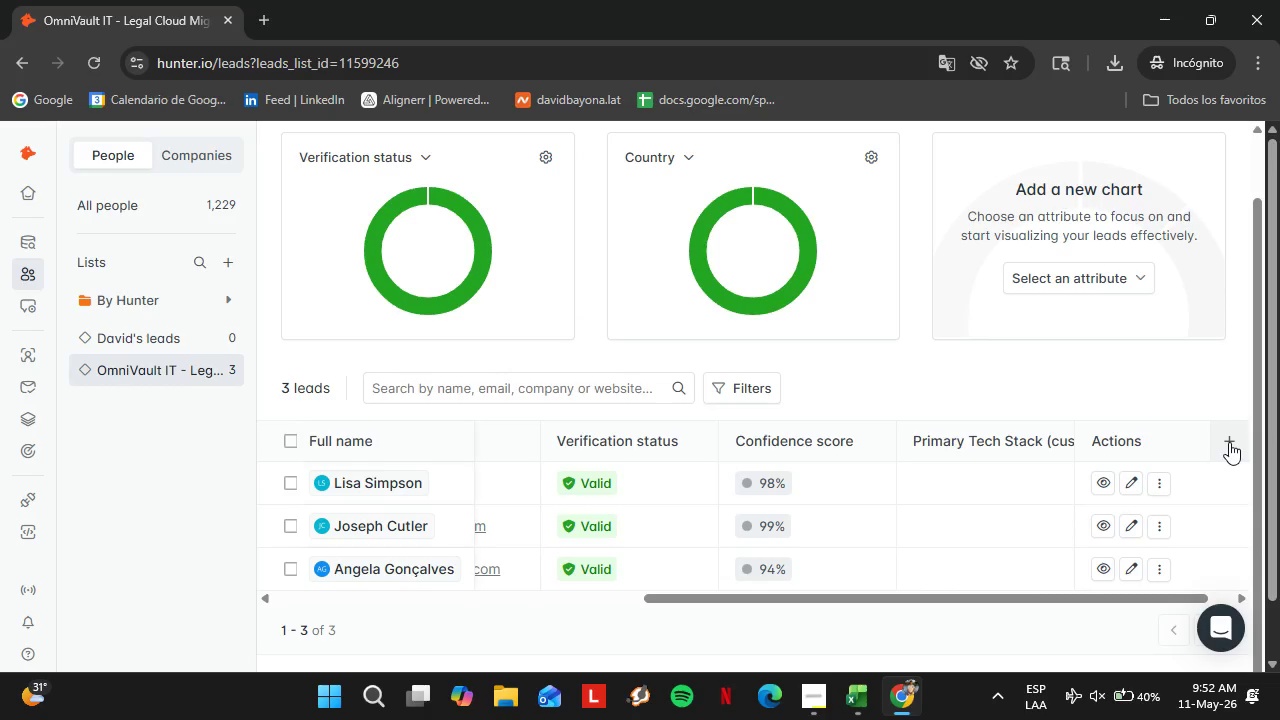 
left_click([1228, 442])
 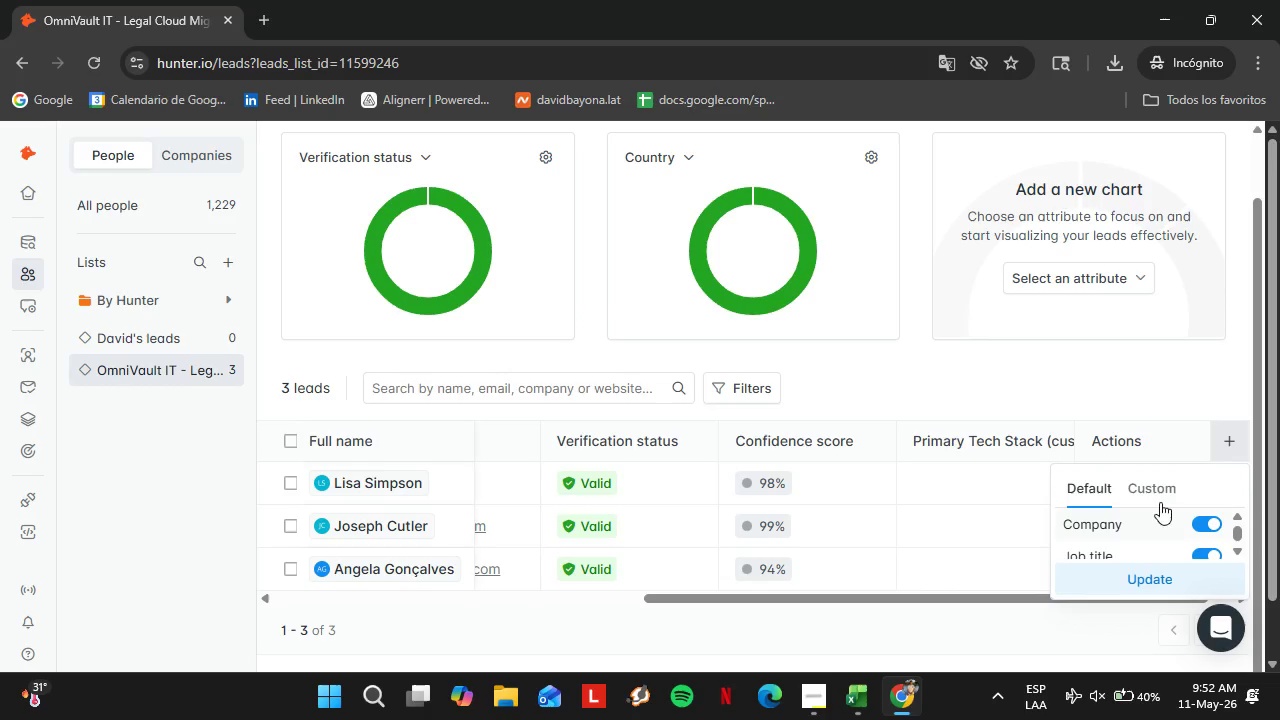 
left_click([1145, 489])
 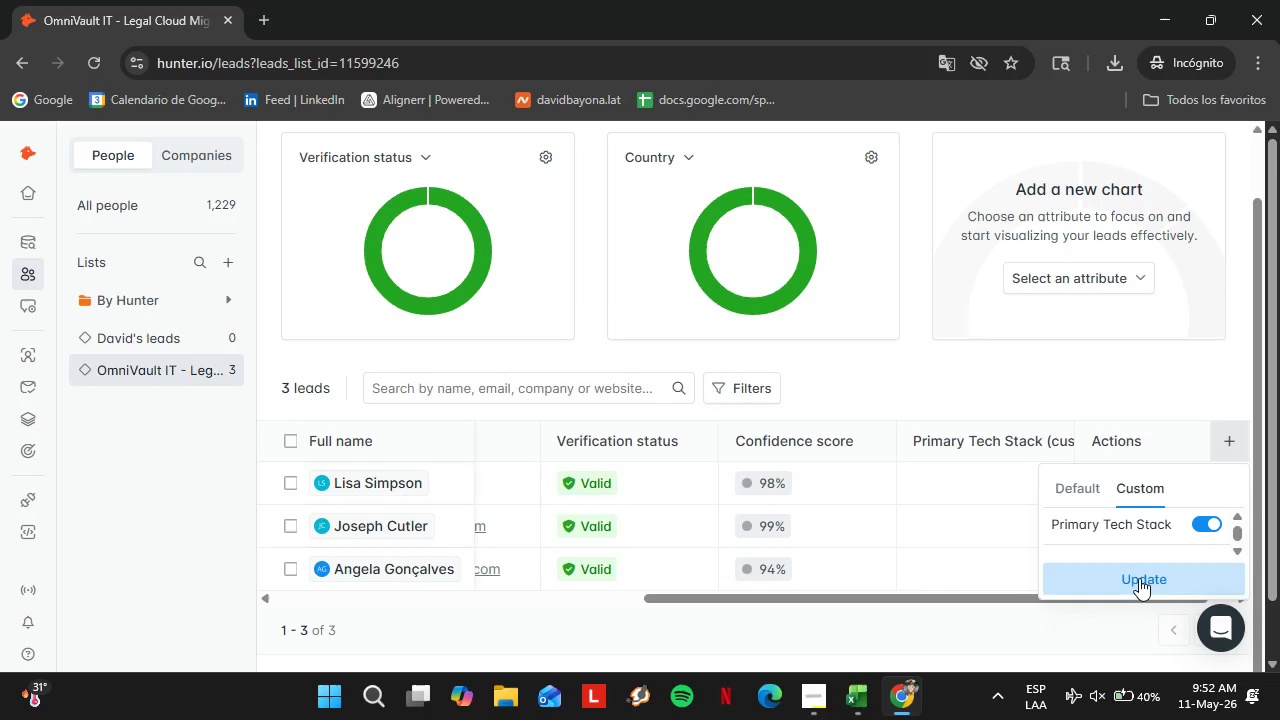 
left_click([1139, 578])
 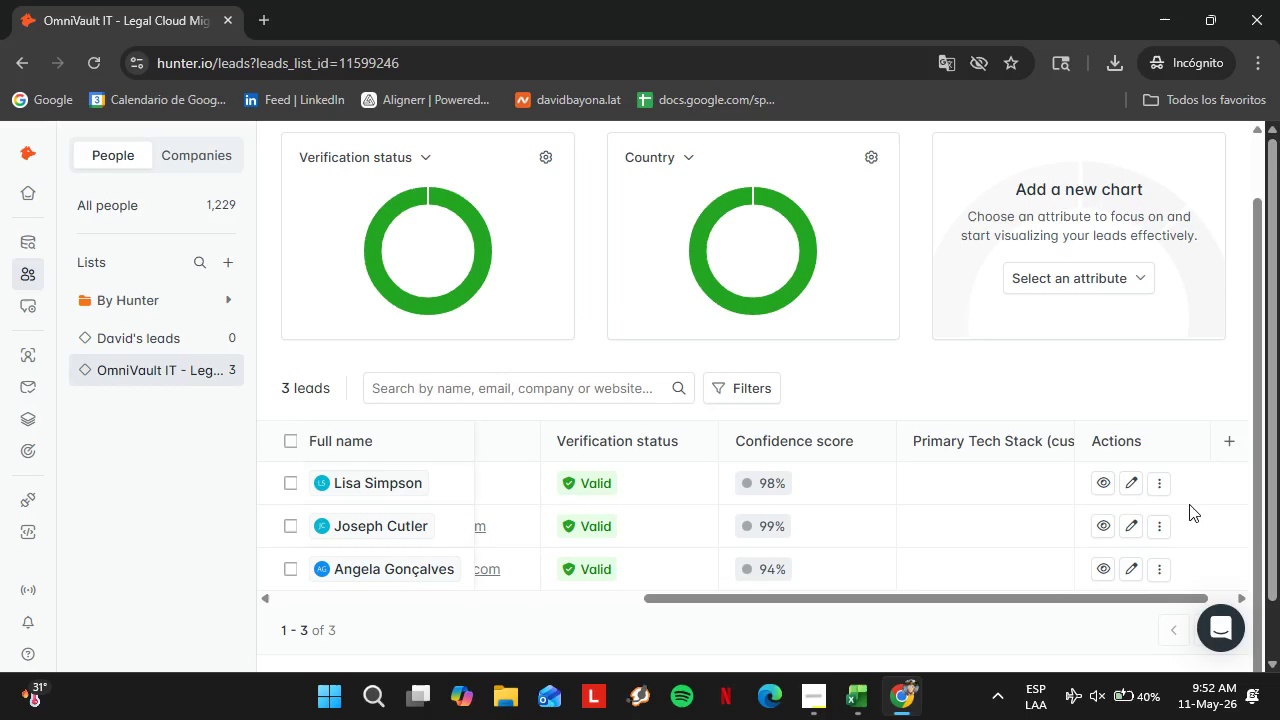 
left_click([1233, 440])
 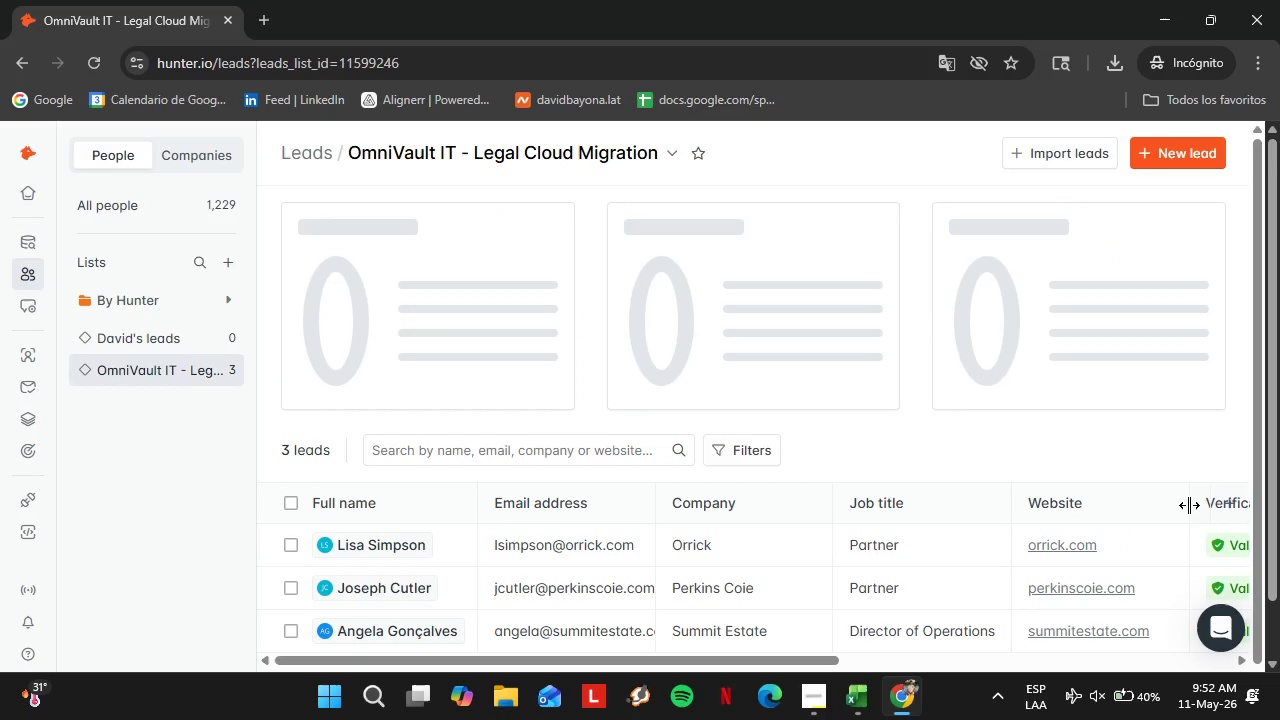 
scroll: coordinate [852, 562], scroll_direction: down, amount: 5.0
 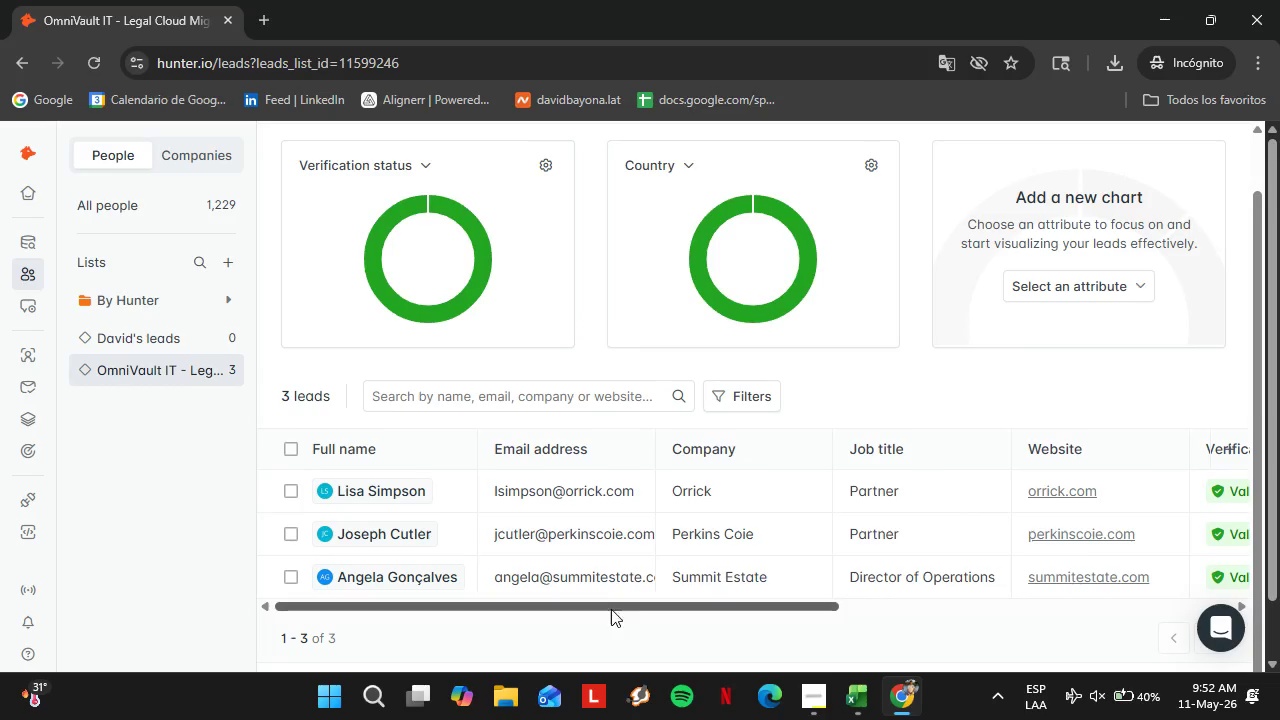 
left_click_drag(start_coordinate=[593, 599], to_coordinate=[1132, 528])
 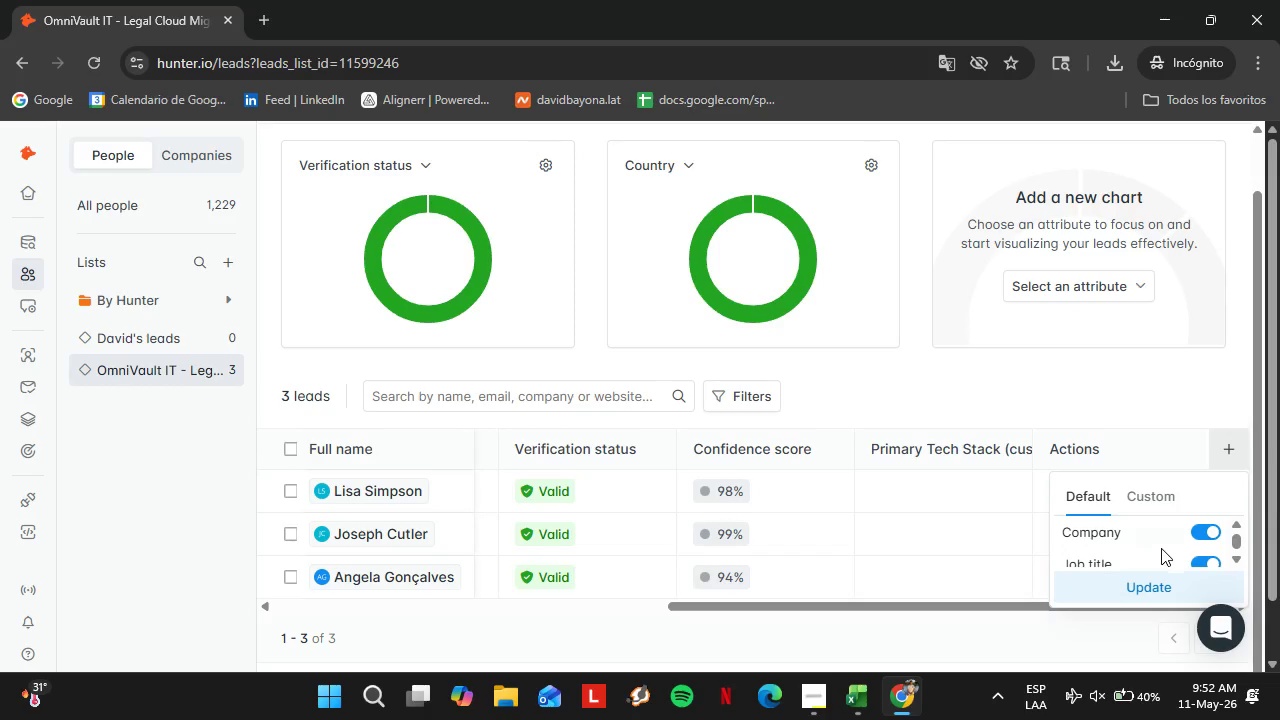 
left_click([1137, 499])
 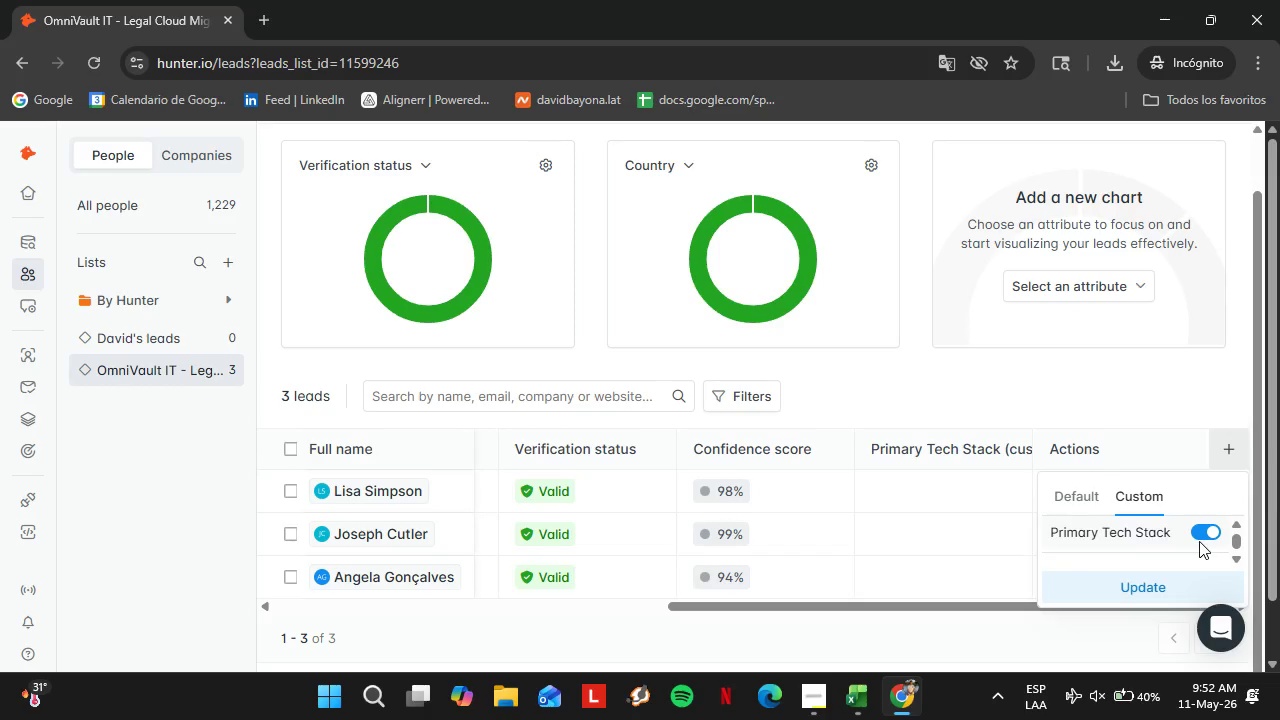 
double_click([1201, 535])
 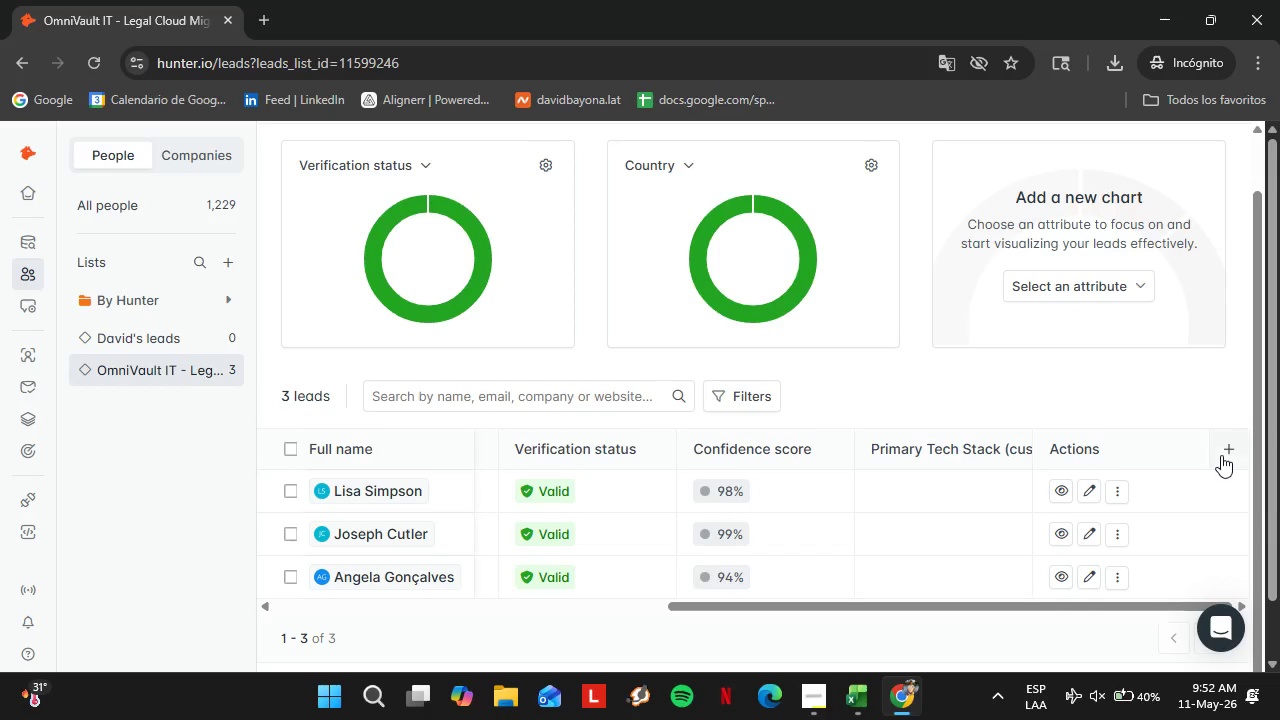 
left_click([1222, 455])
 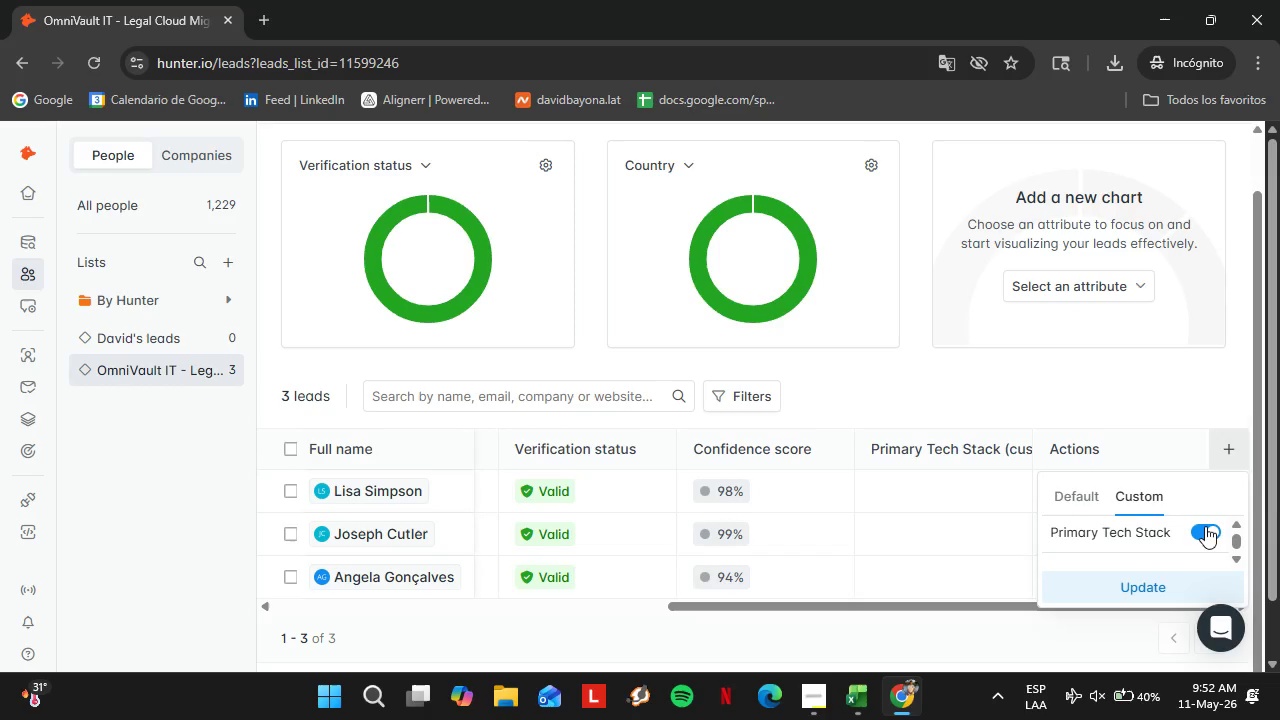 
left_click([1205, 527])
 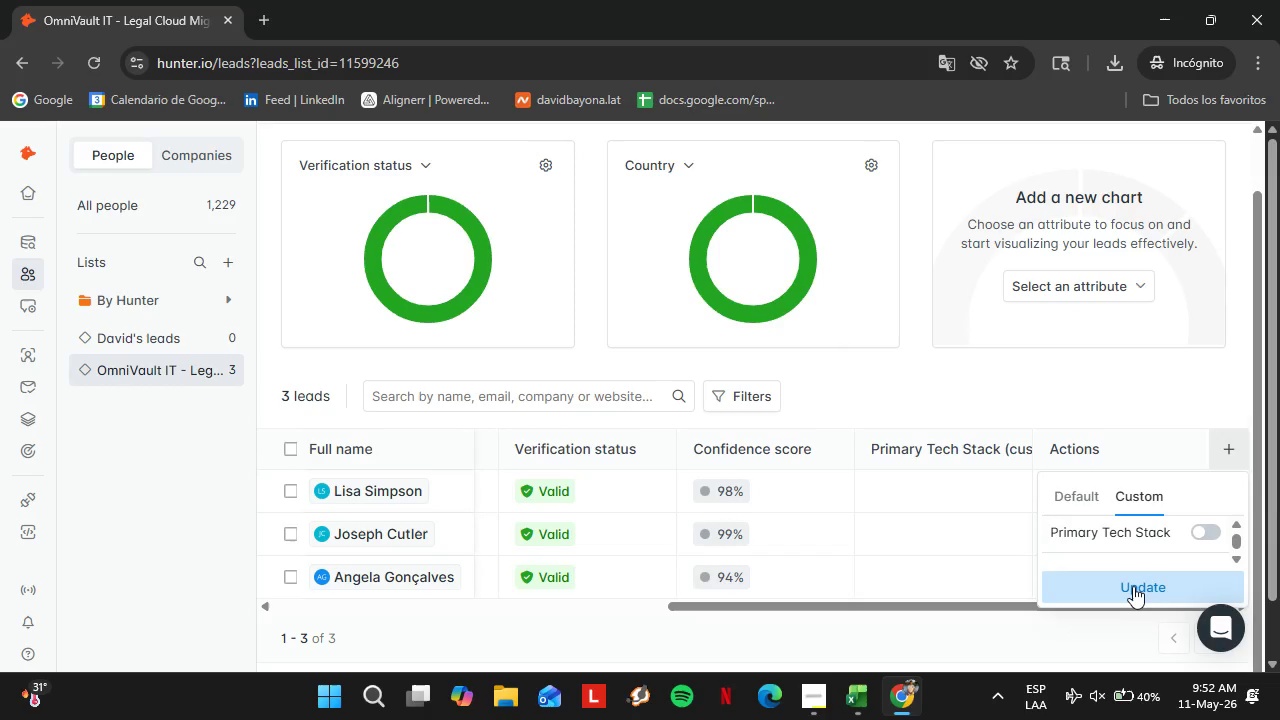 
left_click([1133, 586])
 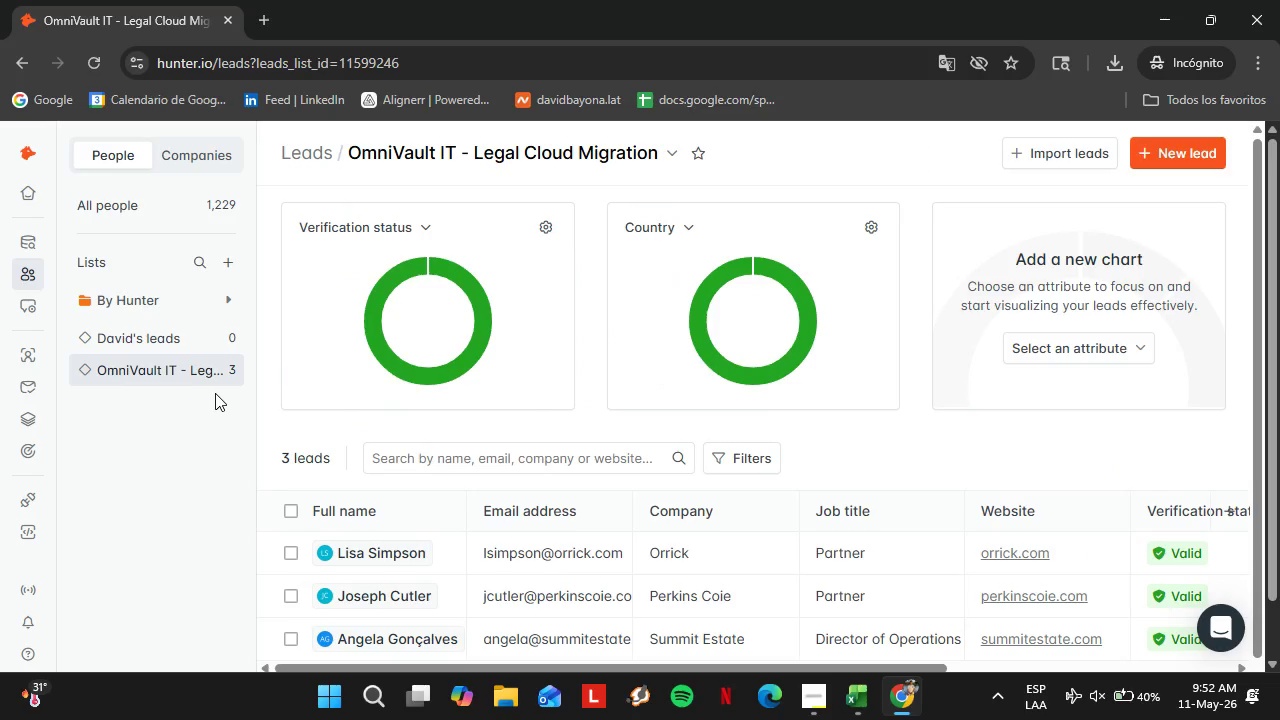 
wait(13.31)
 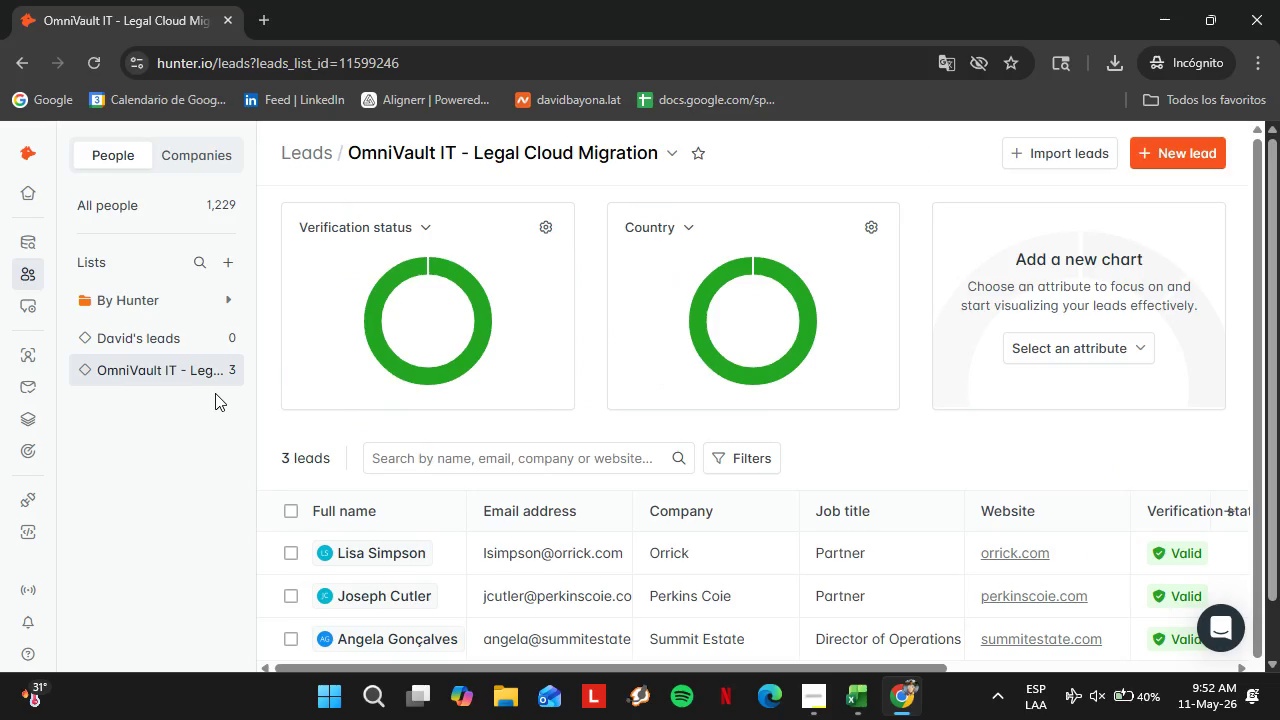 
scroll: coordinate [395, 560], scroll_direction: down, amount: 1.0
 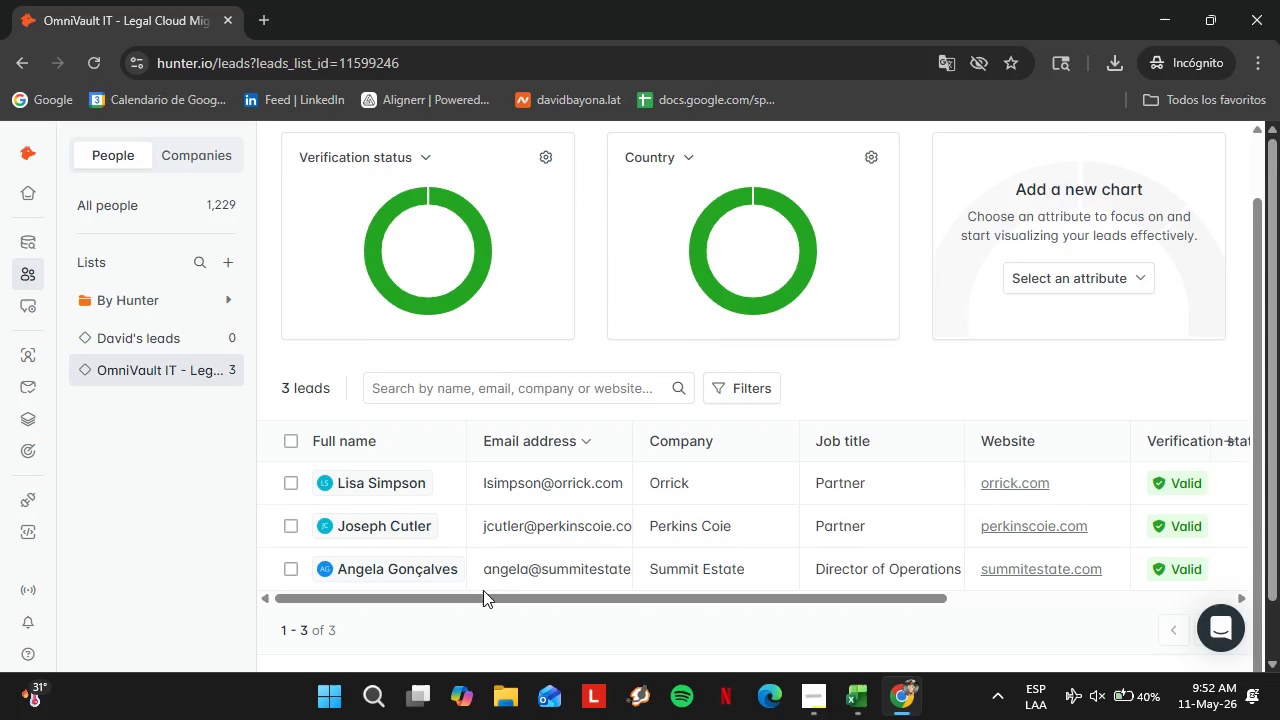 
left_click_drag(start_coordinate=[483, 595], to_coordinate=[917, 623])
 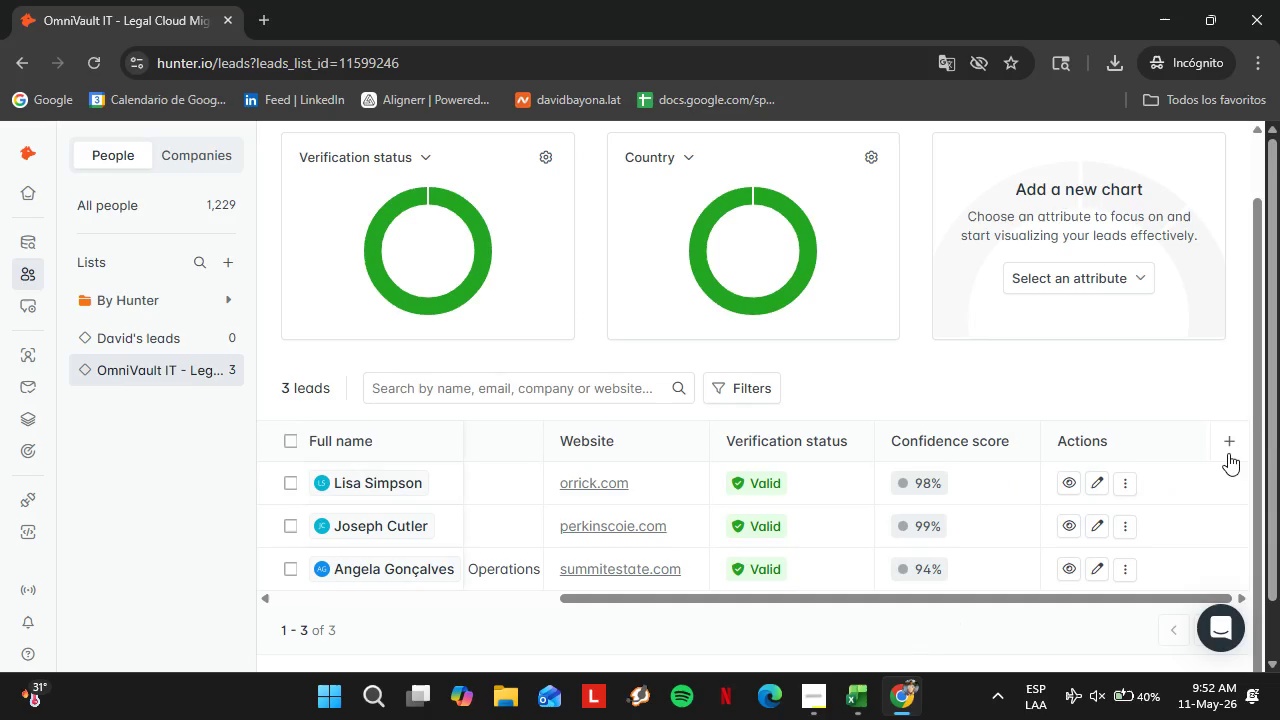 
left_click([1233, 449])
 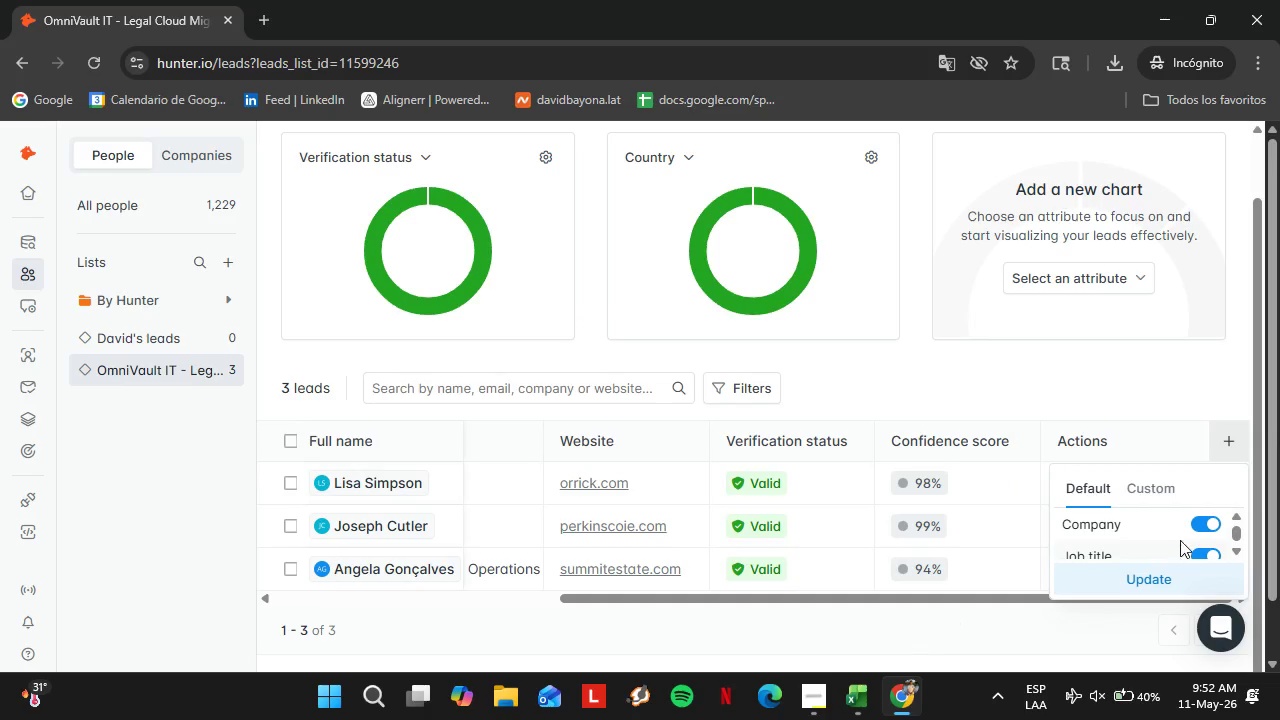 
left_click([1169, 485])
 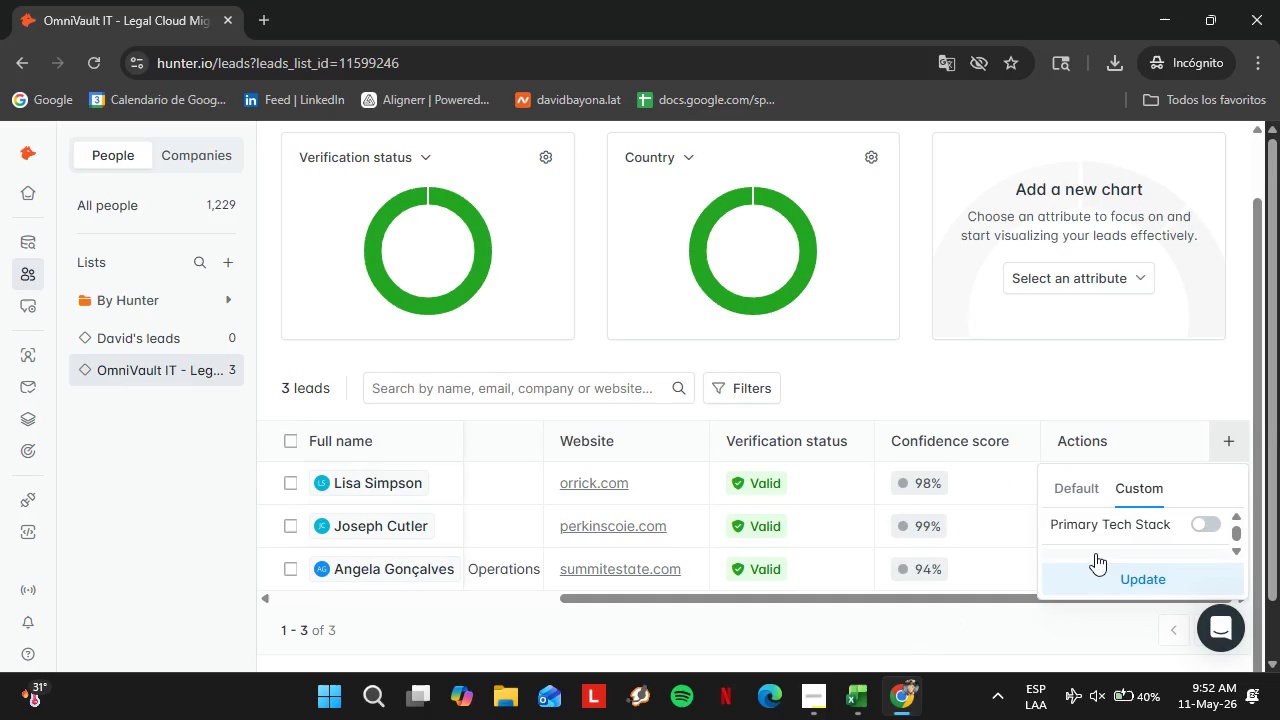 
left_click([1138, 549])
 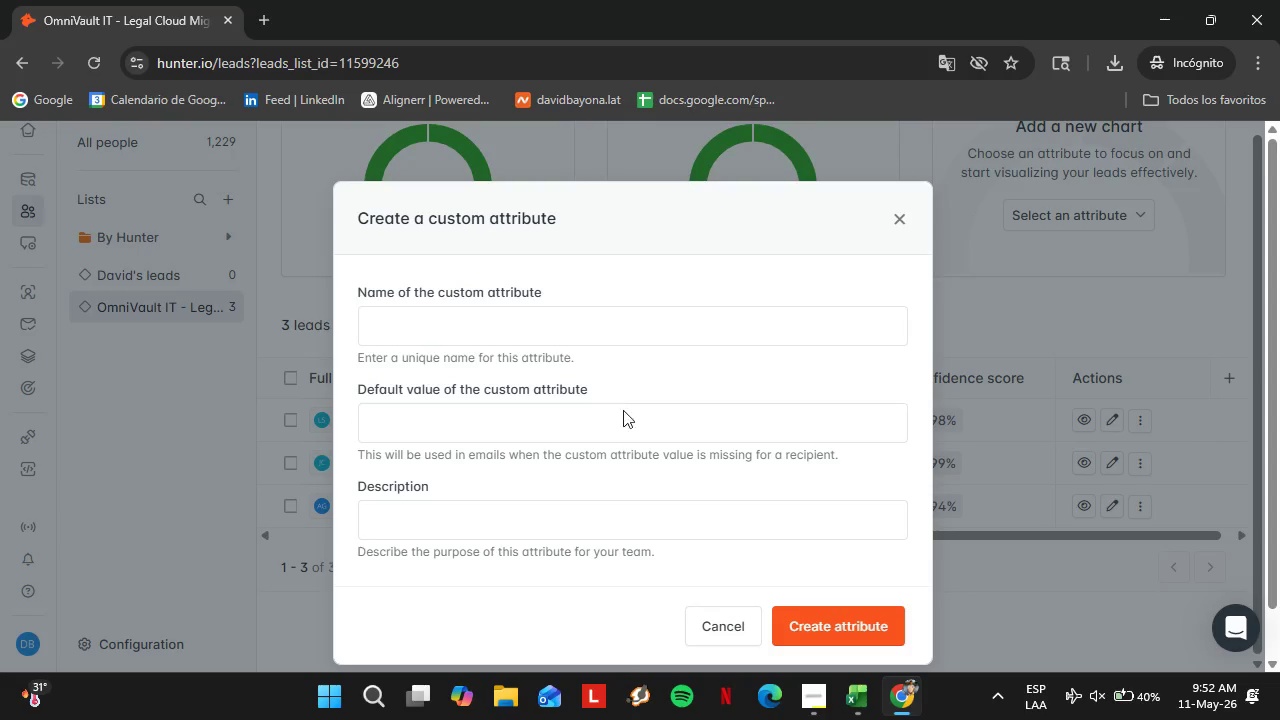 
scroll: coordinate [1103, 532], scroll_direction: down, amount: 4.0
 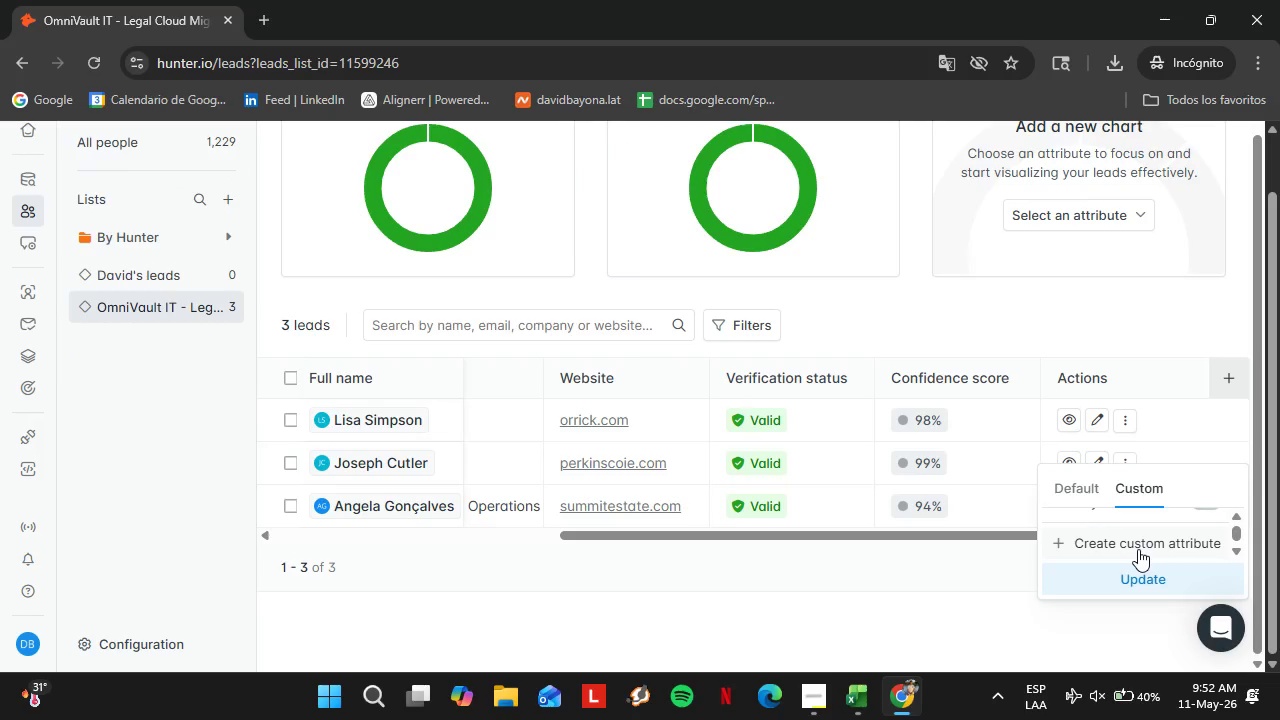 
left_click([588, 301])
 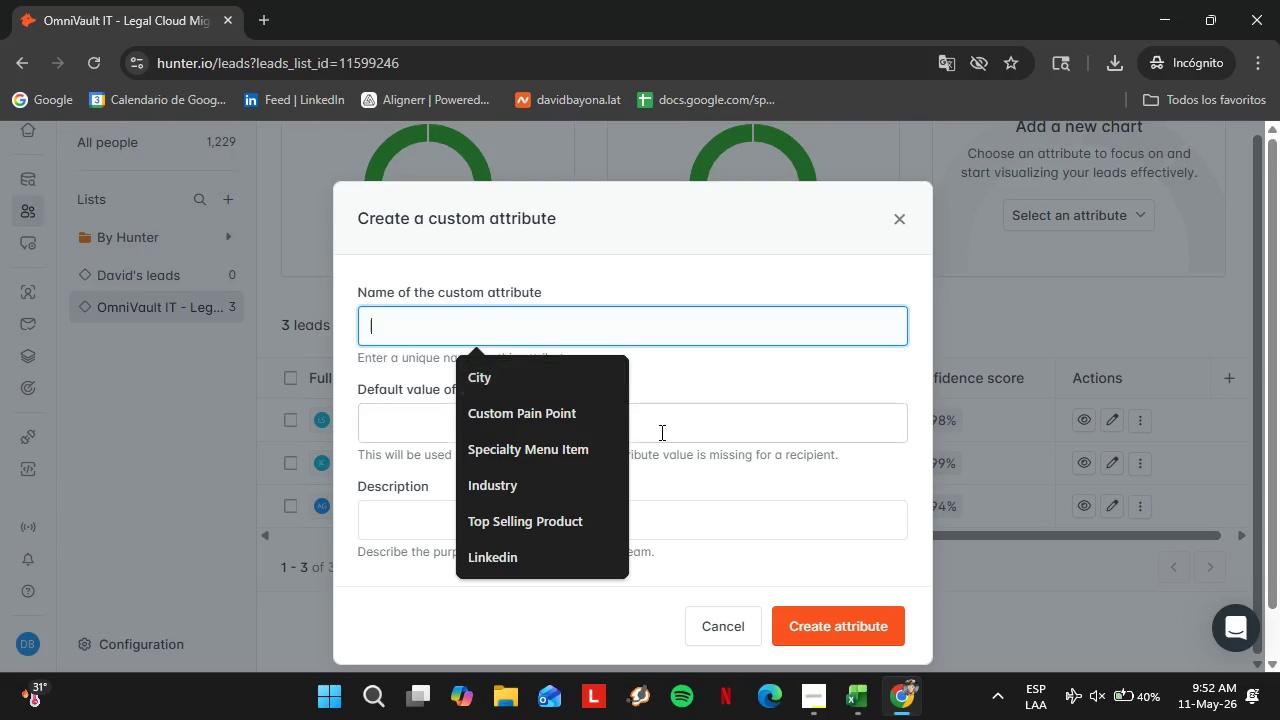 
left_click_drag(start_coordinate=[799, 693], to_coordinate=[812, 703])
 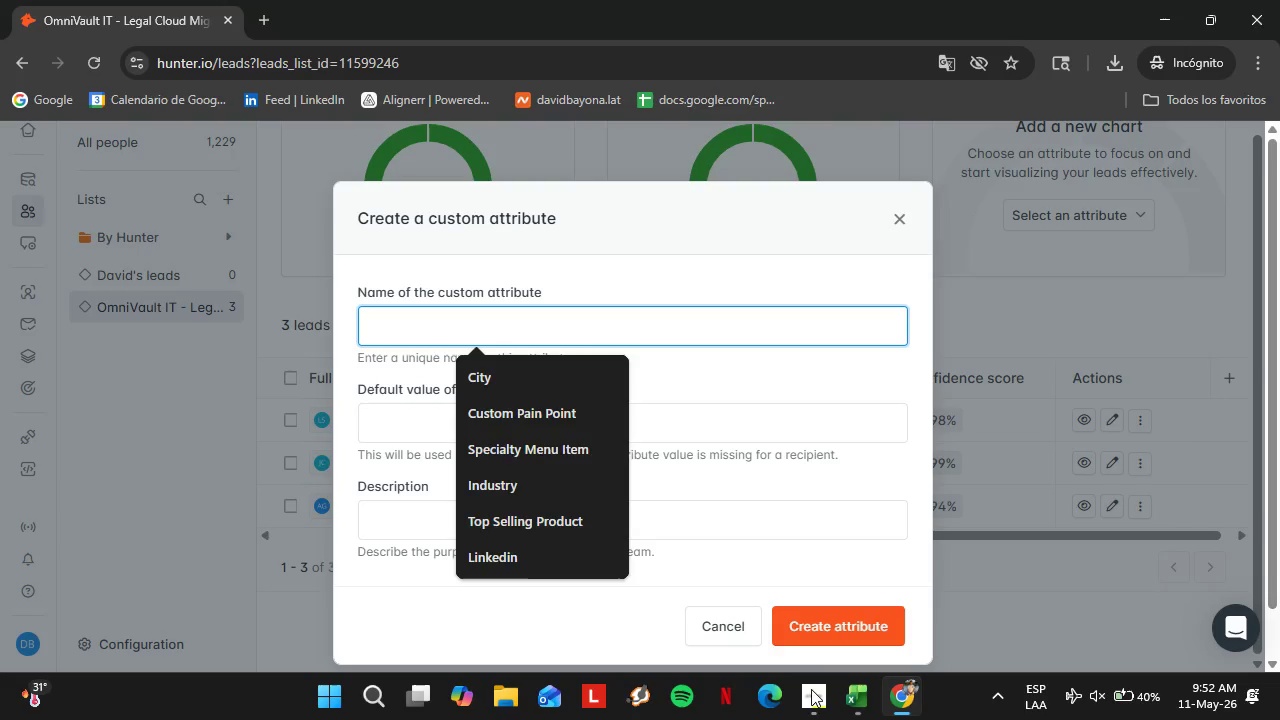 
left_click([811, 689])